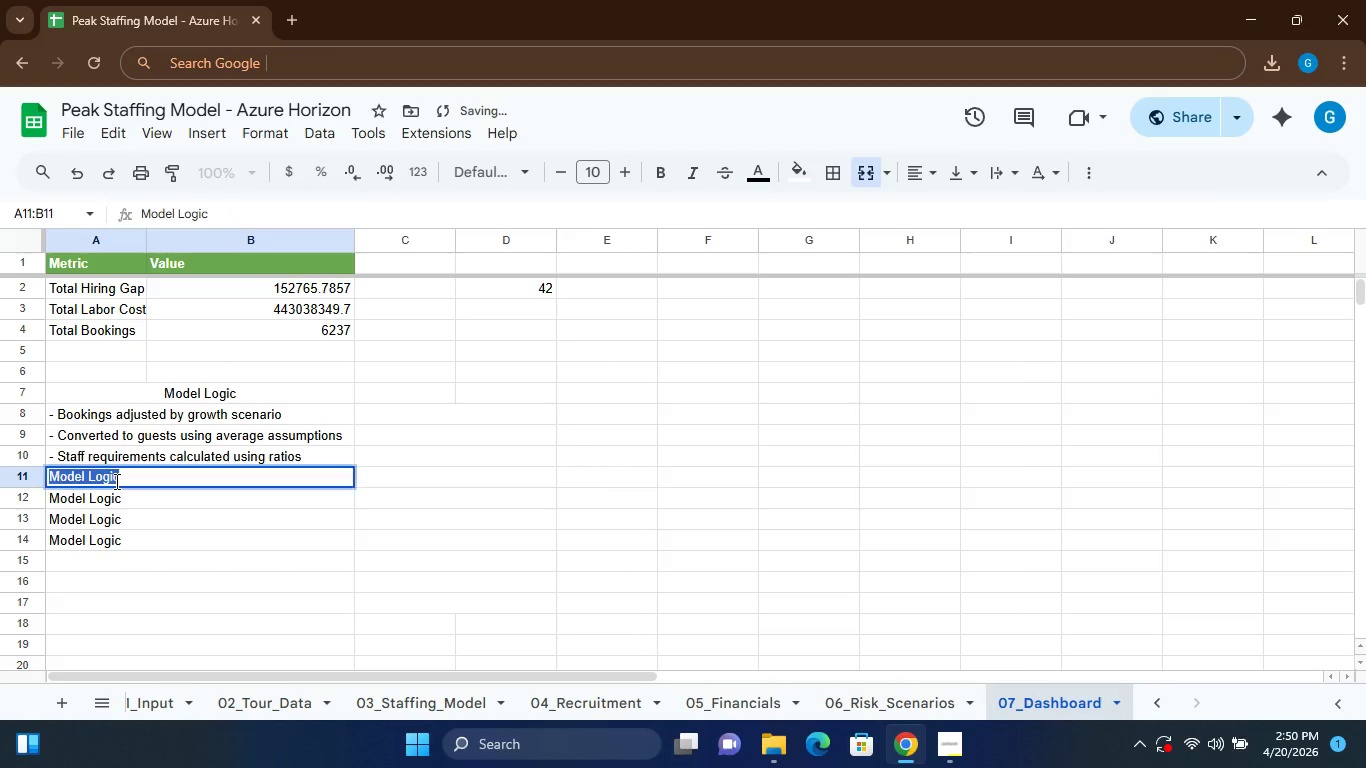 
triple_click([115, 481])
 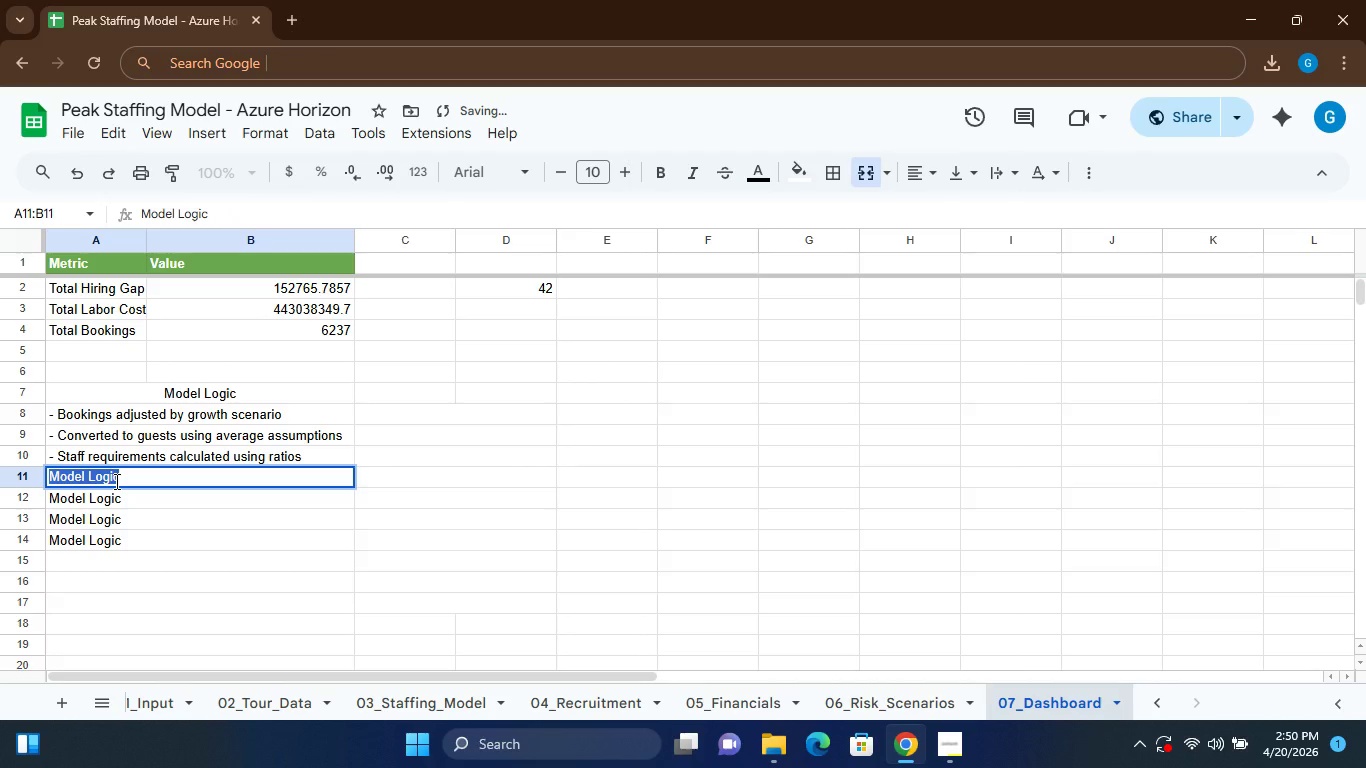 
type(- Hiring h)
key(Backspace)
type(gap = required - current)
 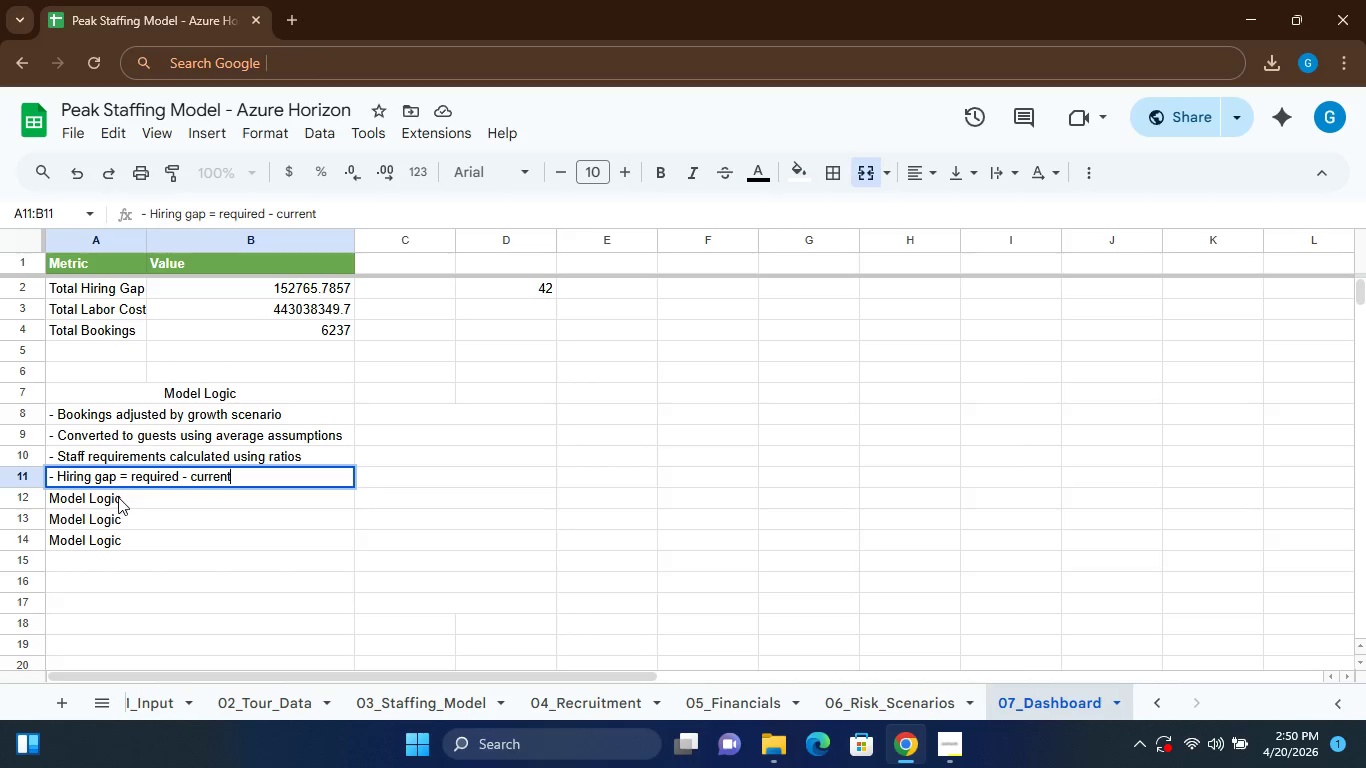 
left_click([119, 497])
 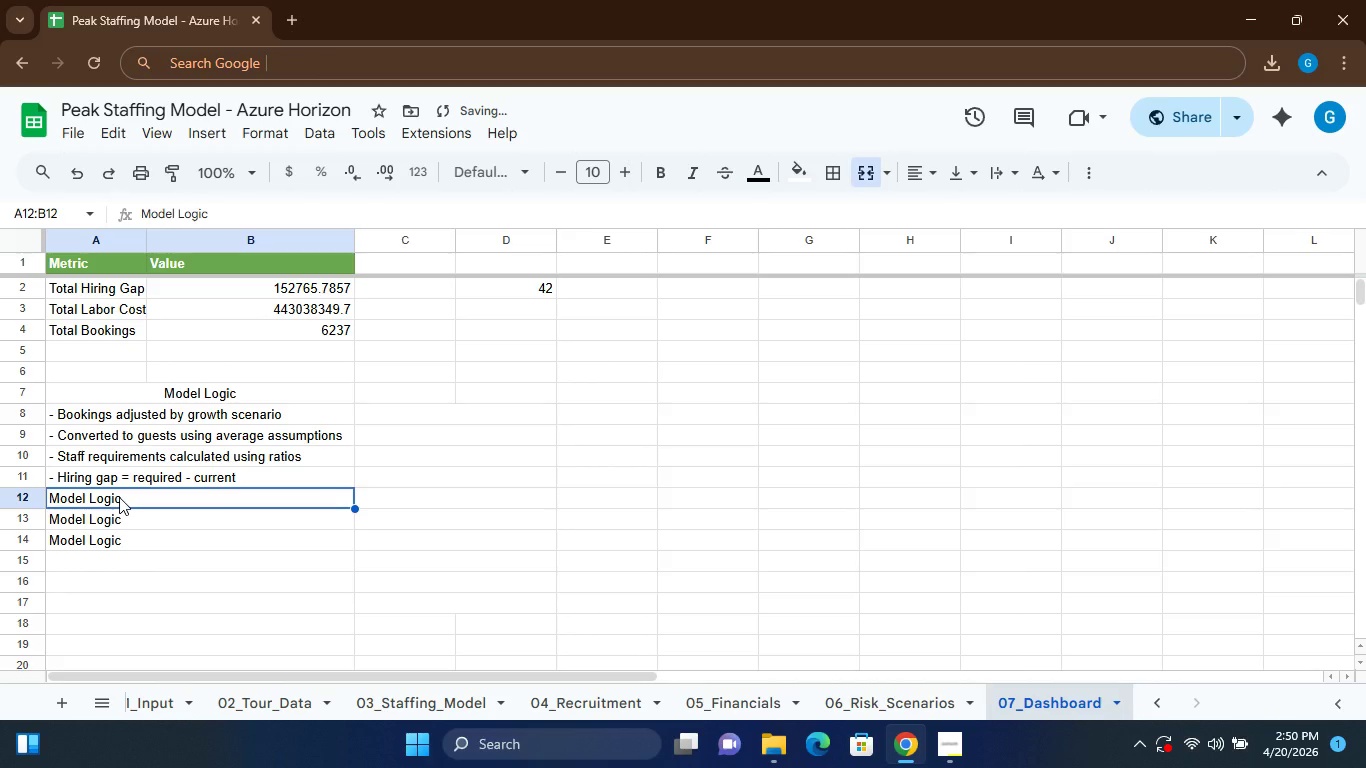 
left_click([119, 497])
 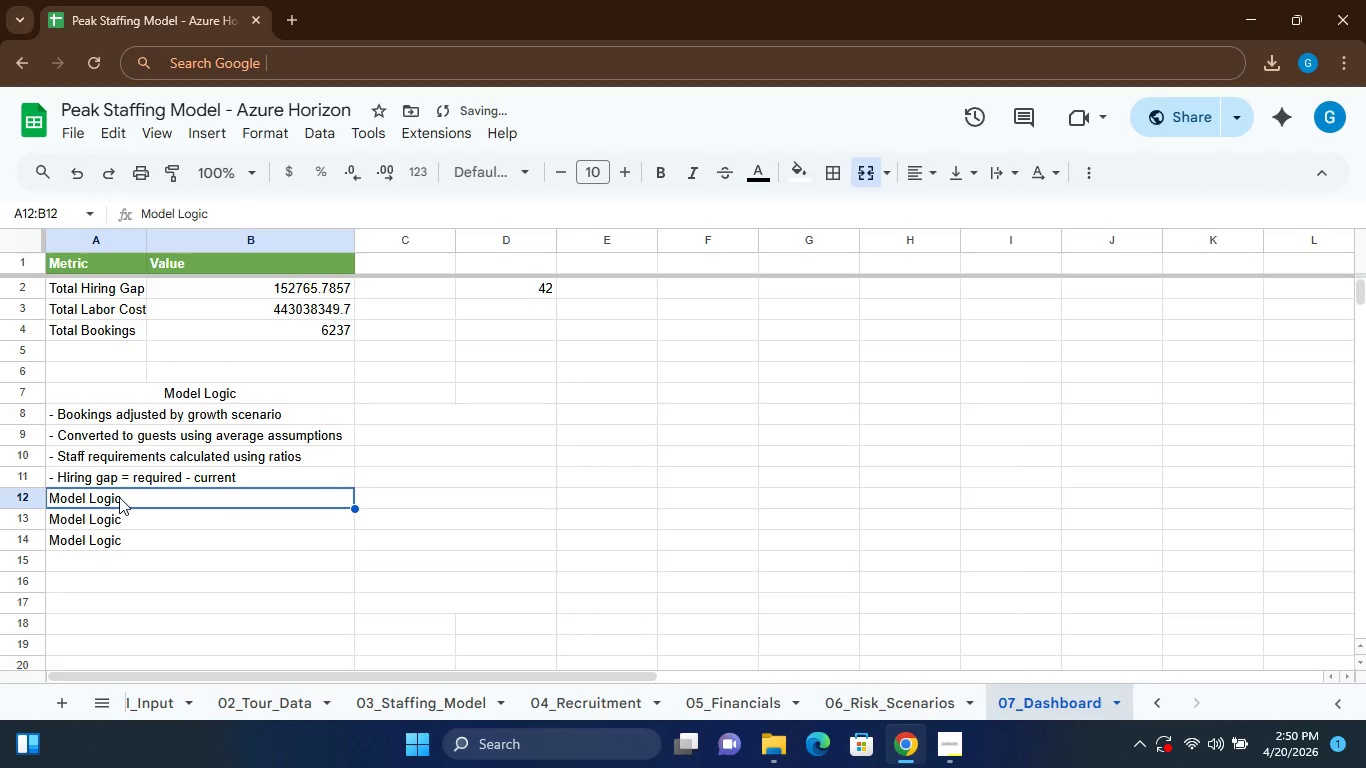 
double_click([119, 497])
 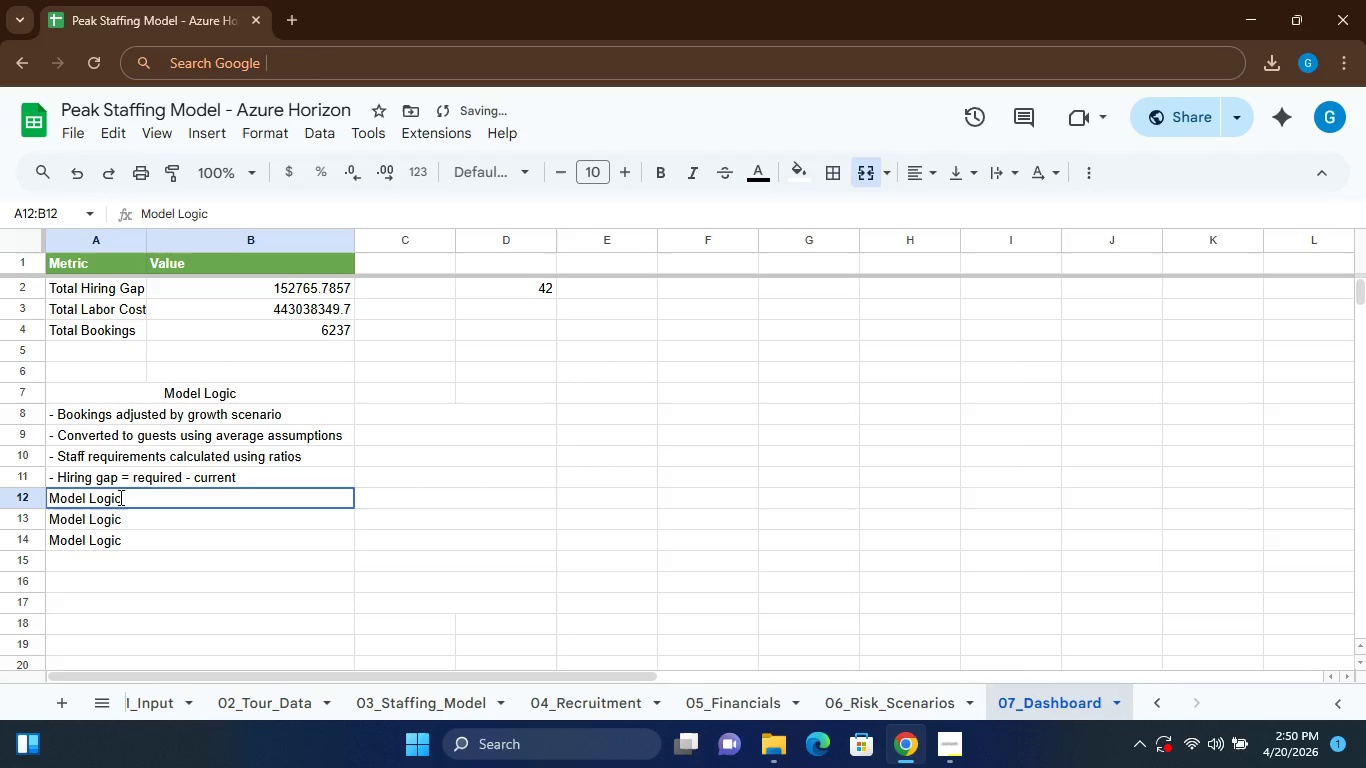 
triple_click([119, 497])
 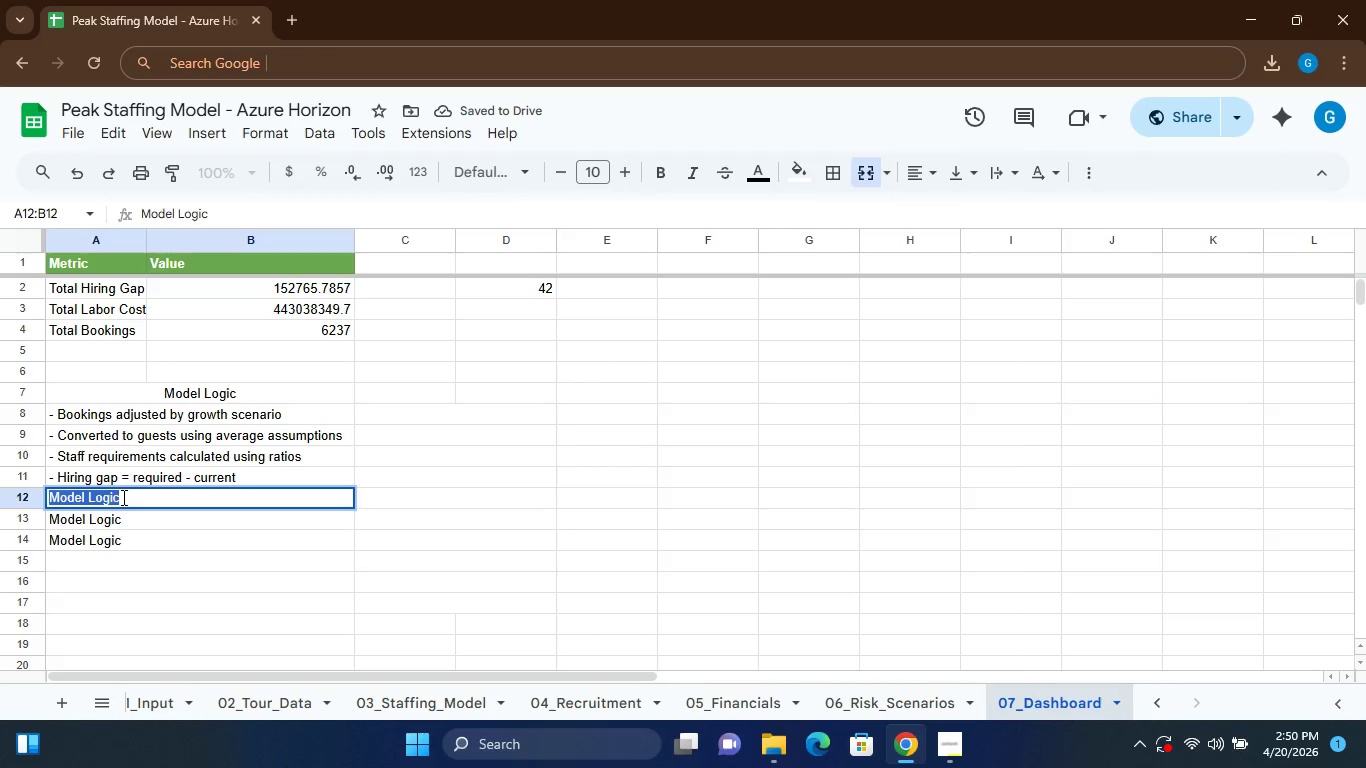 
type(- Hiring gaps drives recruitmenr)
key(Backspace)
type(t urgency)
 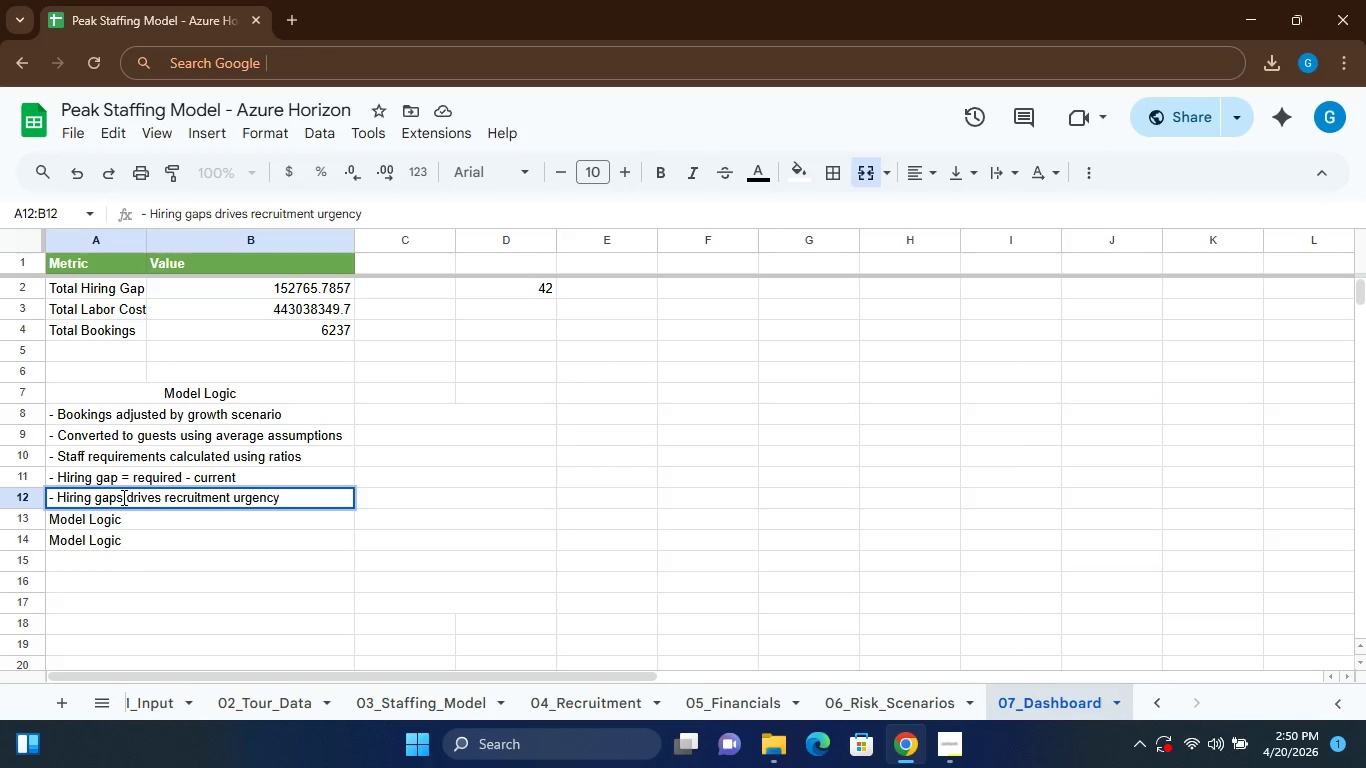 
double_click([129, 520])
 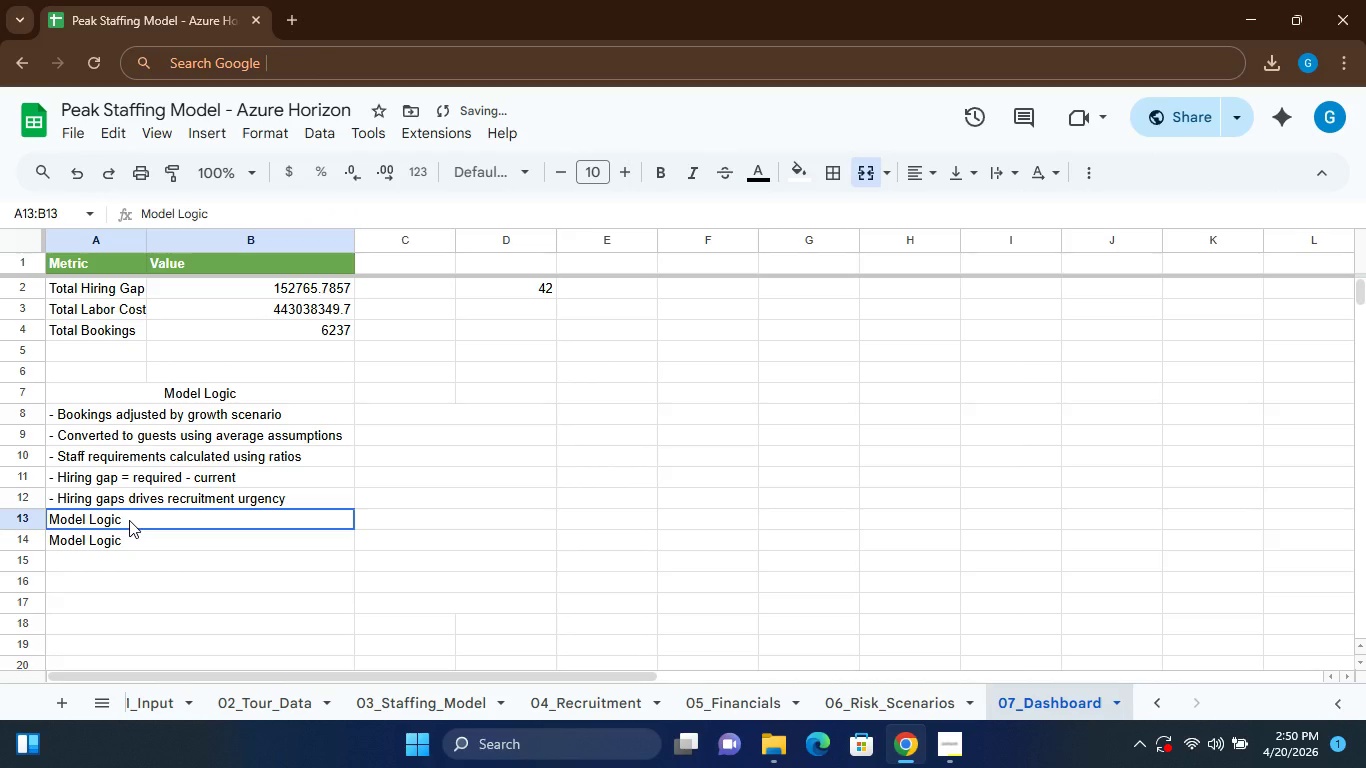 
triple_click([129, 520])
 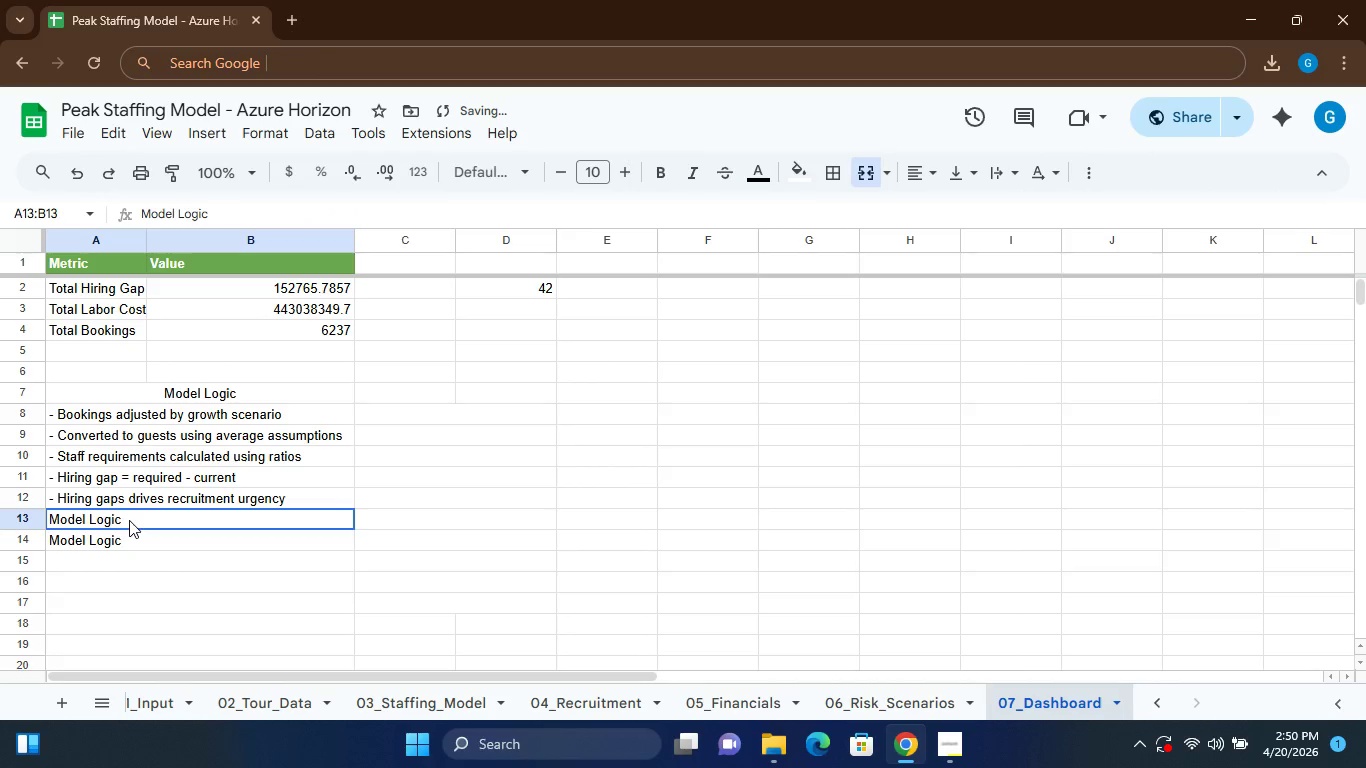 
triple_click([129, 520])
 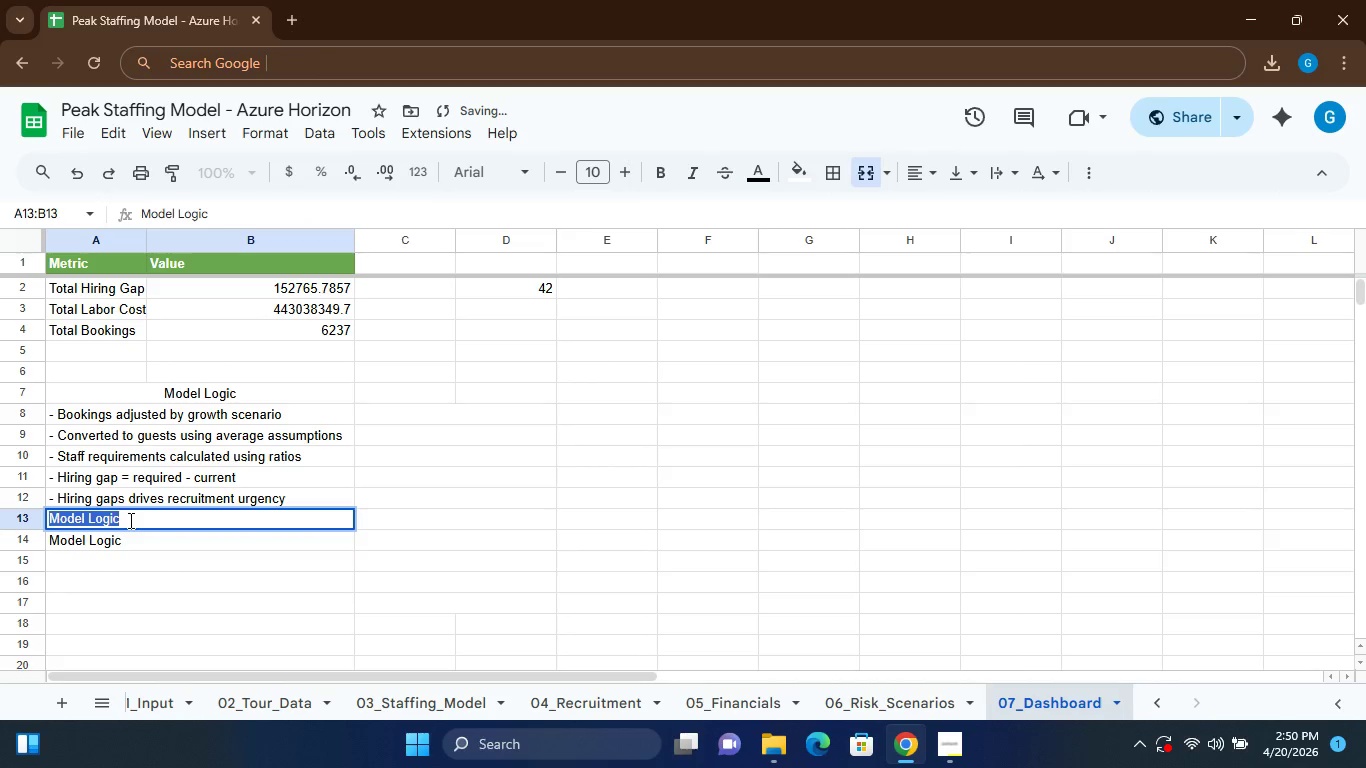 
type(- Cost ,)
key(Backspace)
type(model incli)
key(Backspace)
type(udes wages + onboarding)
 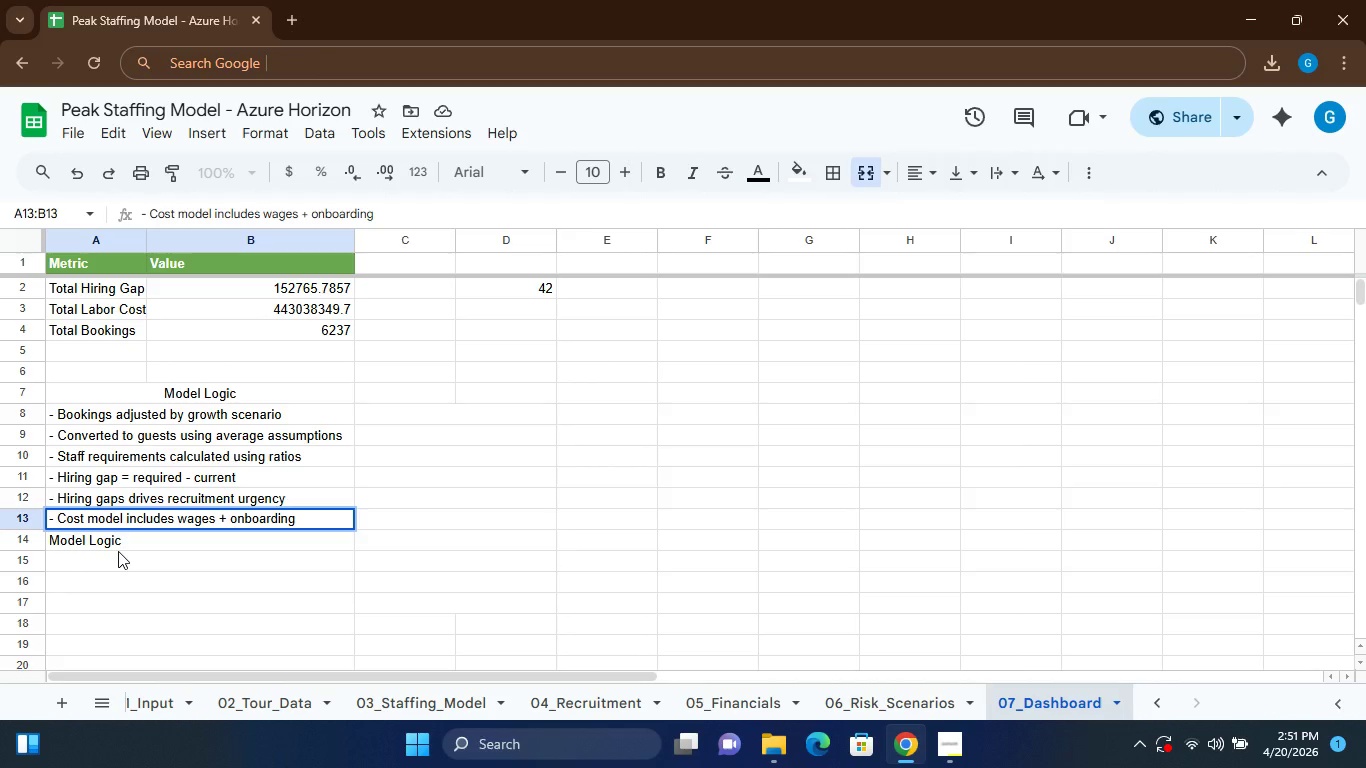 
double_click([134, 540])
 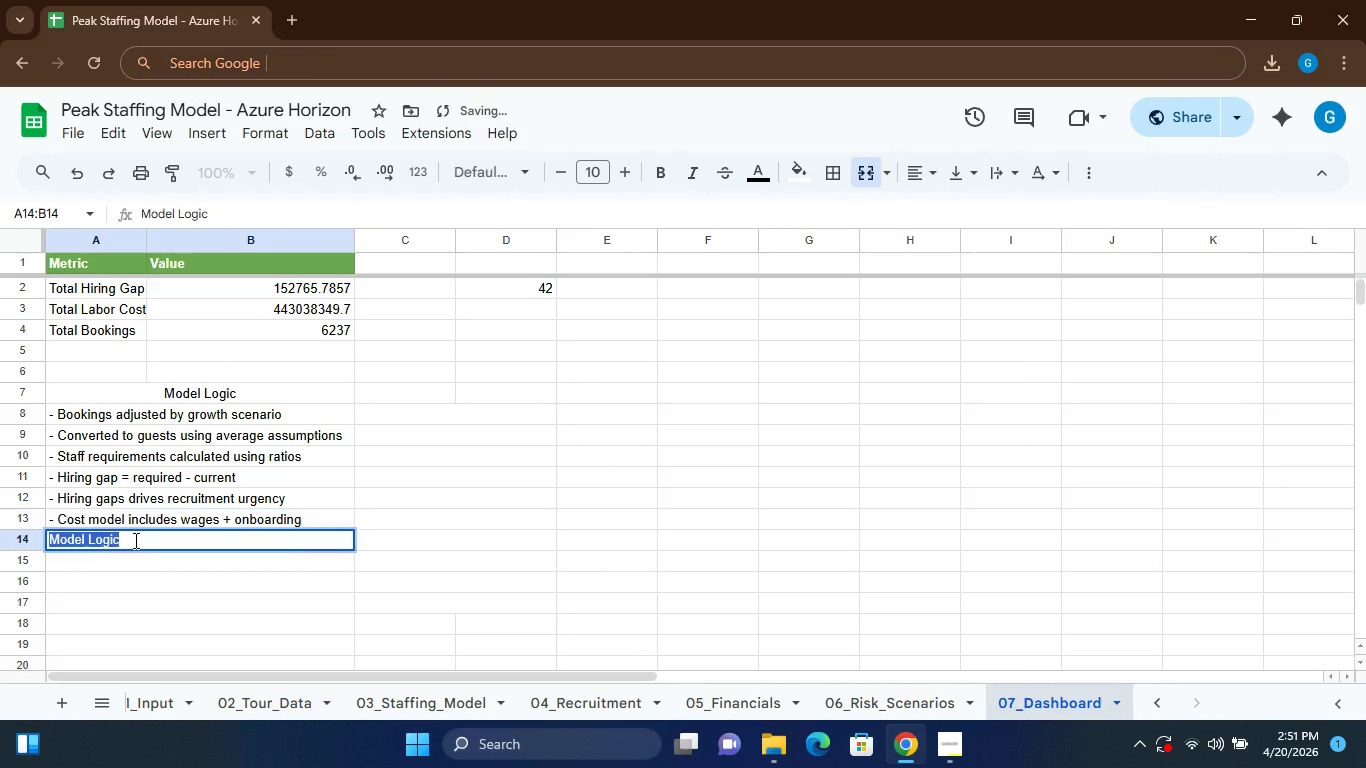 
triple_click([134, 540])
 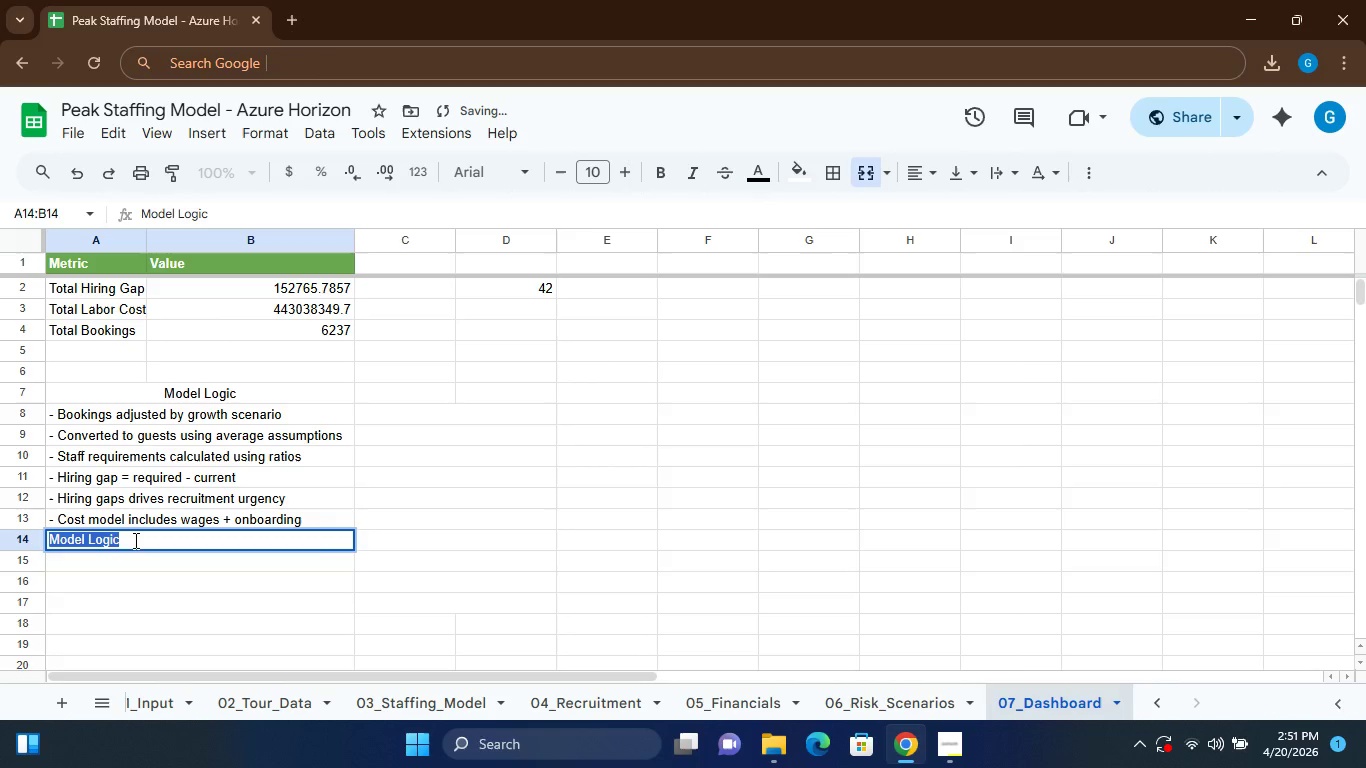 
type(- Dashboard updates dynamicallu)
key(Backspace)
type(t)
key(Backspace)
type(y from one scenario switch)
 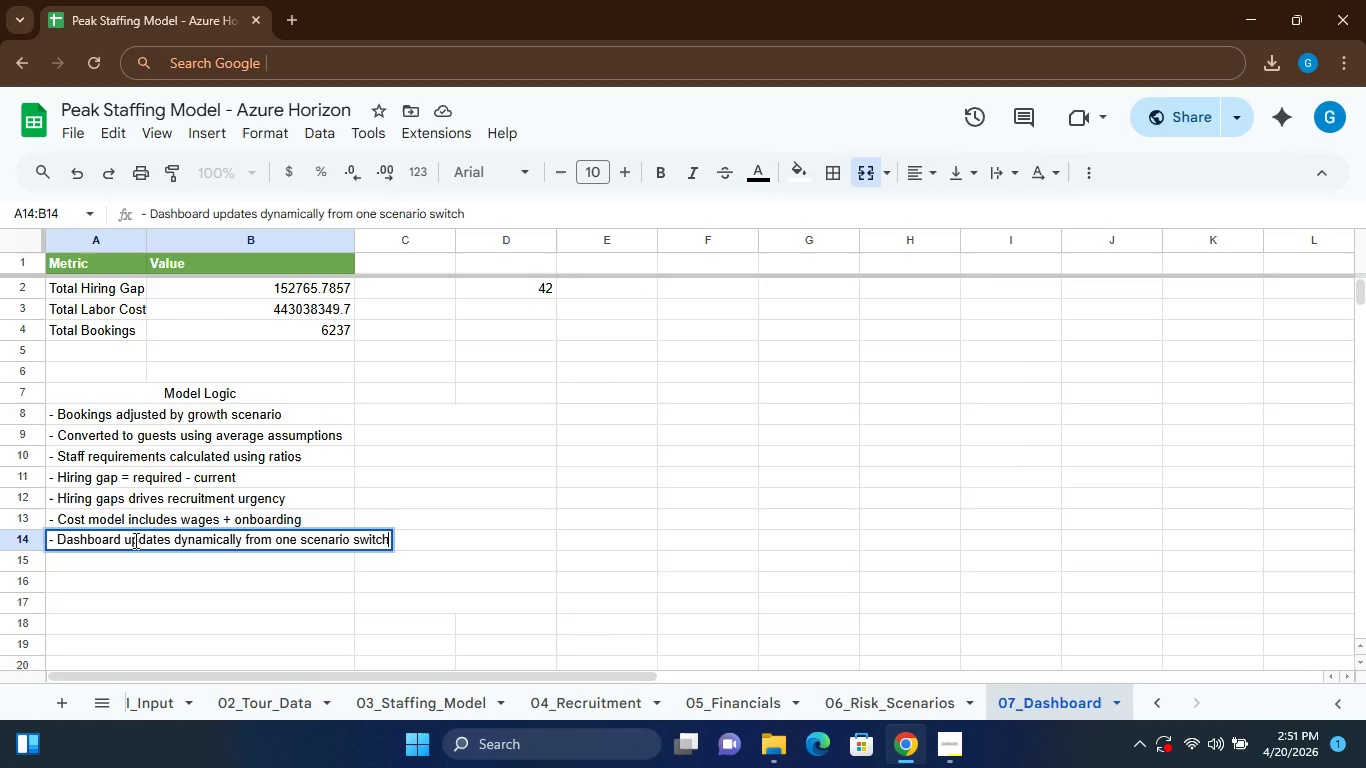 
key(Enter)
 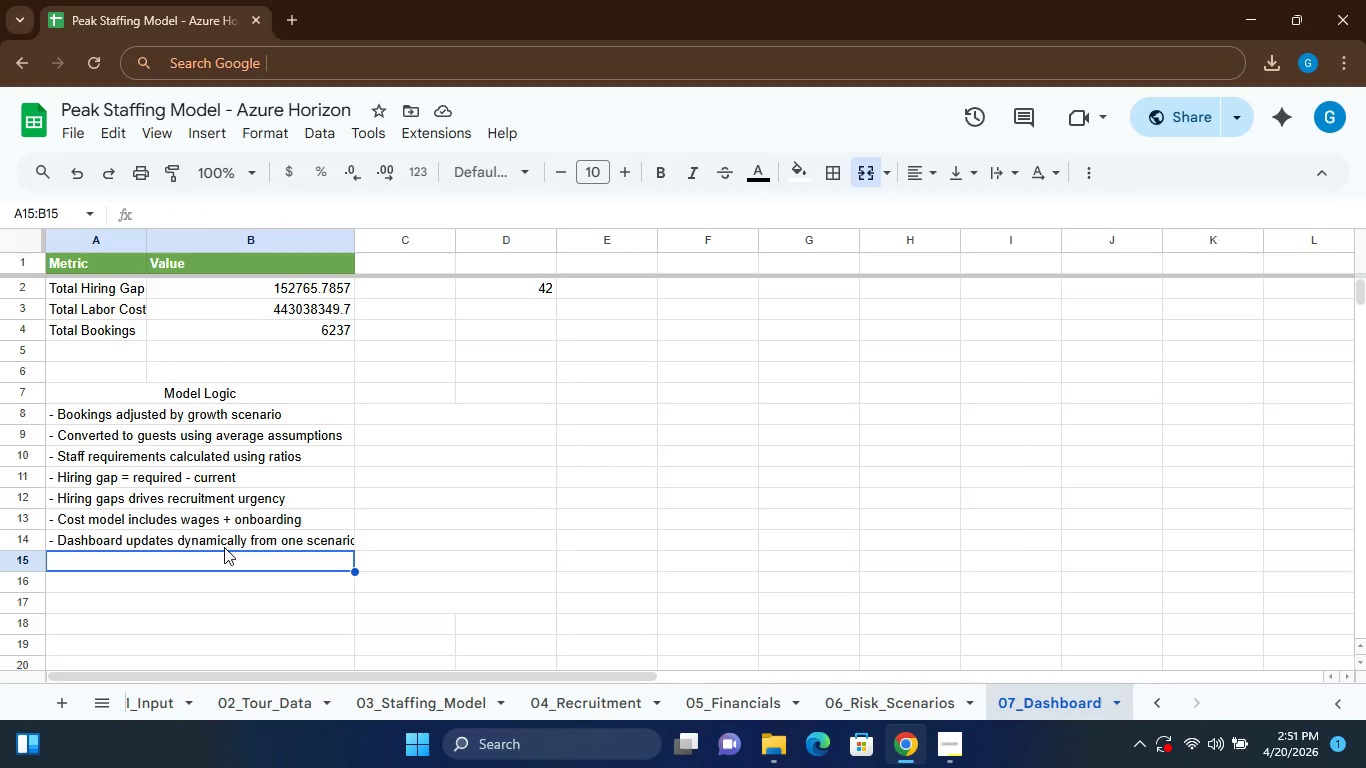 